 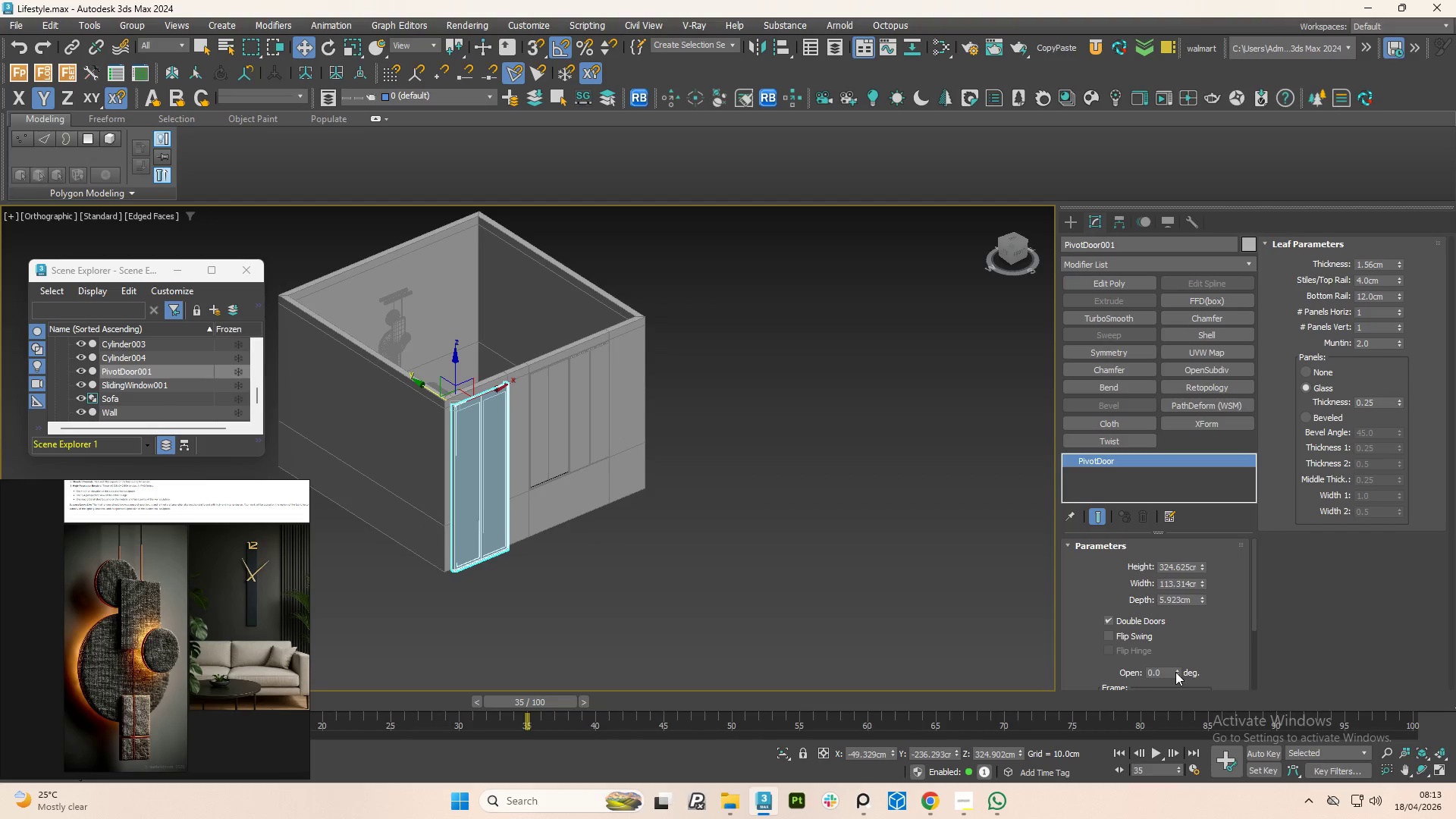 
scroll: coordinate [536, 449], scroll_direction: up, amount: 2.0
 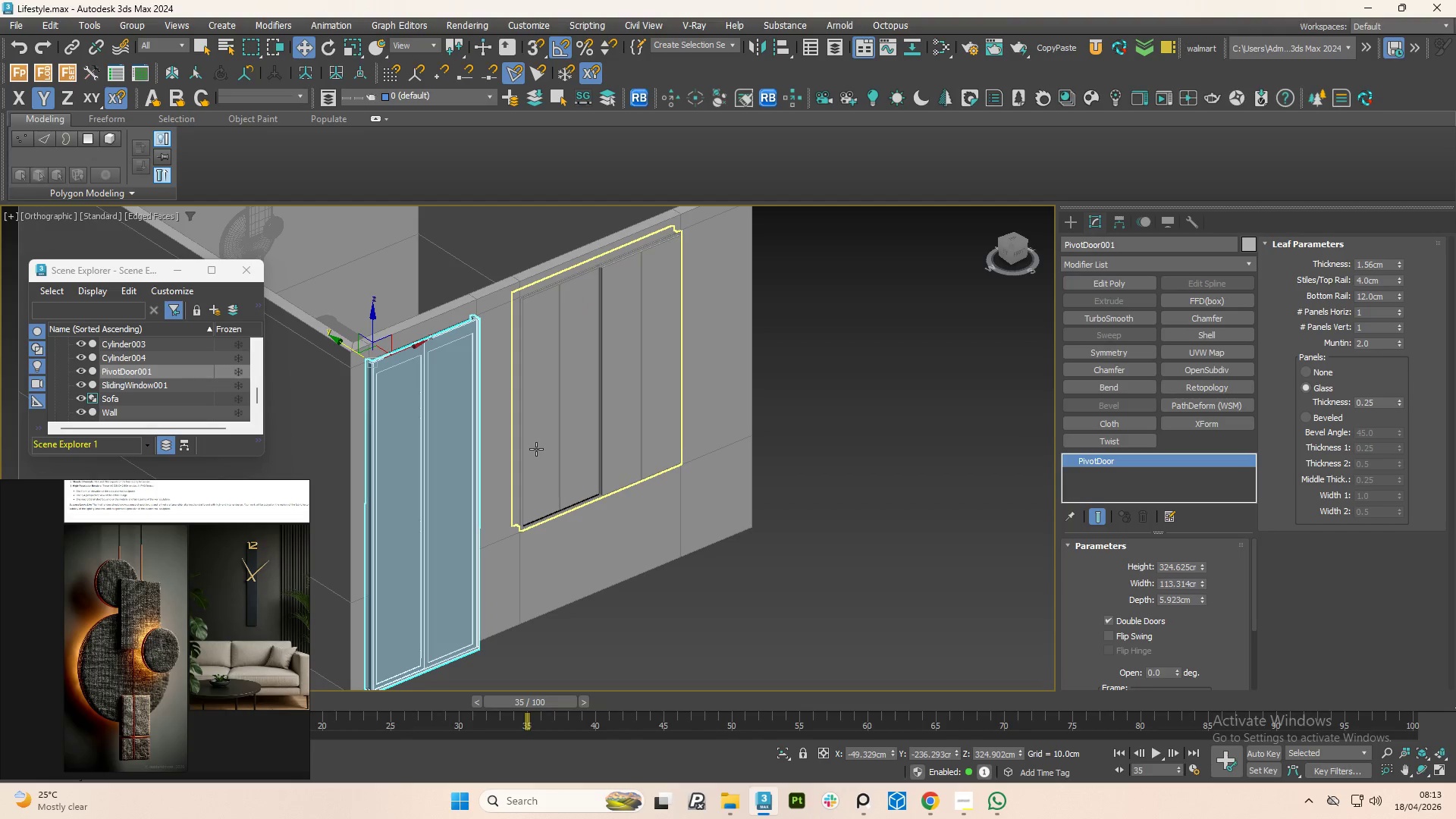 
hold_key(key=ControlLeft, duration=0.95)
 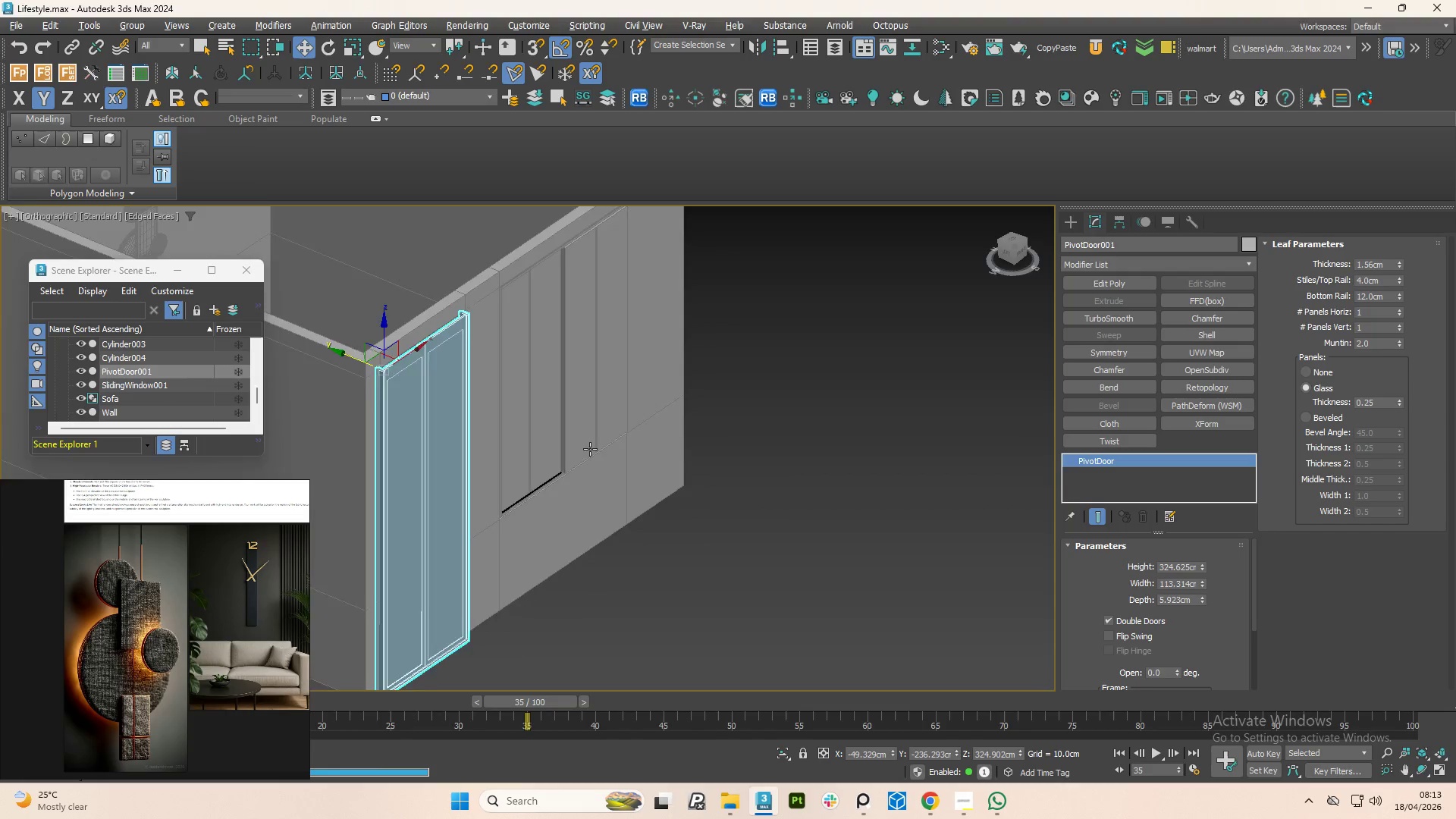 
hold_key(key=S, duration=0.31)
 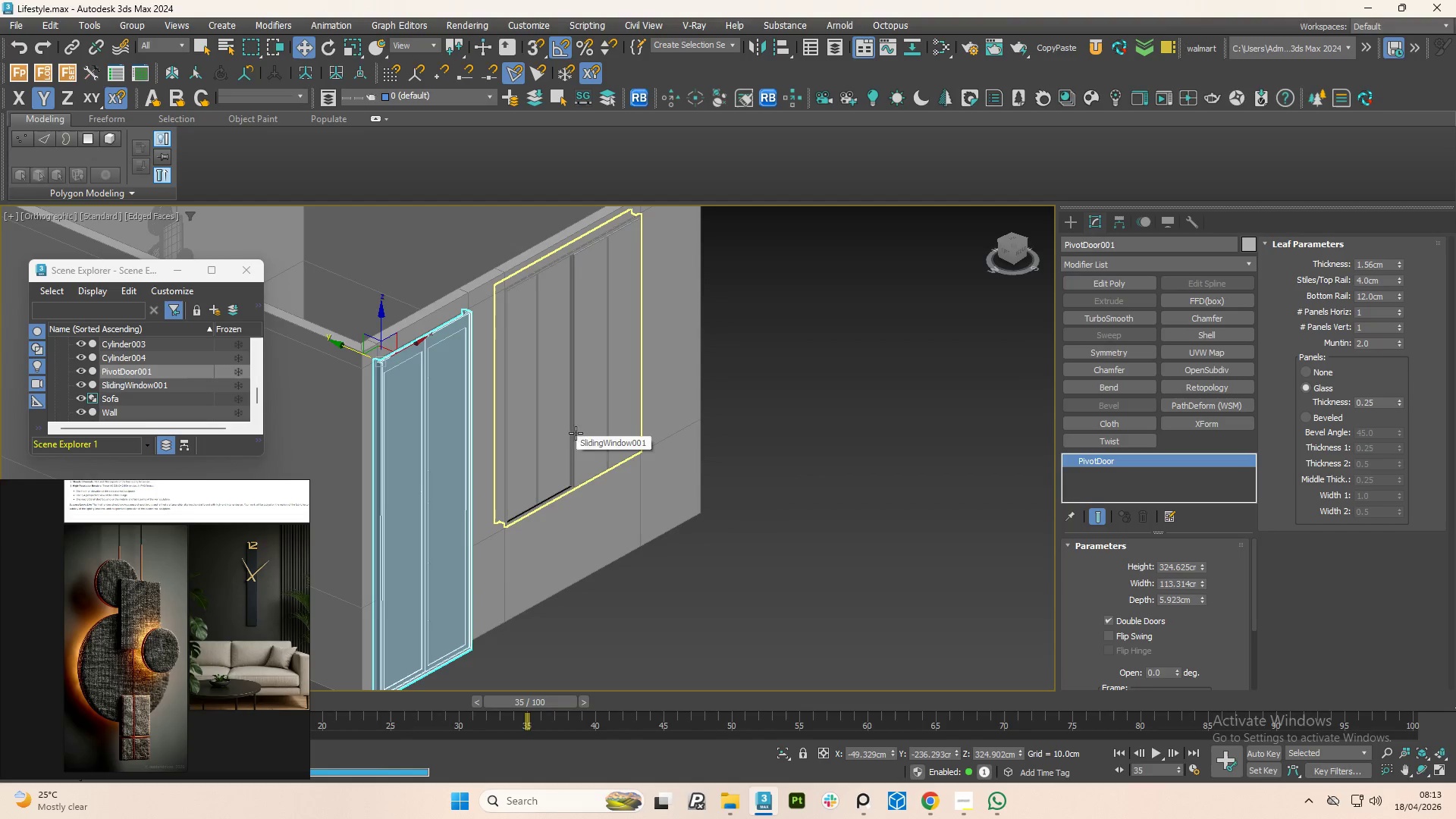 
hold_key(key=AltLeft, duration=0.95)
 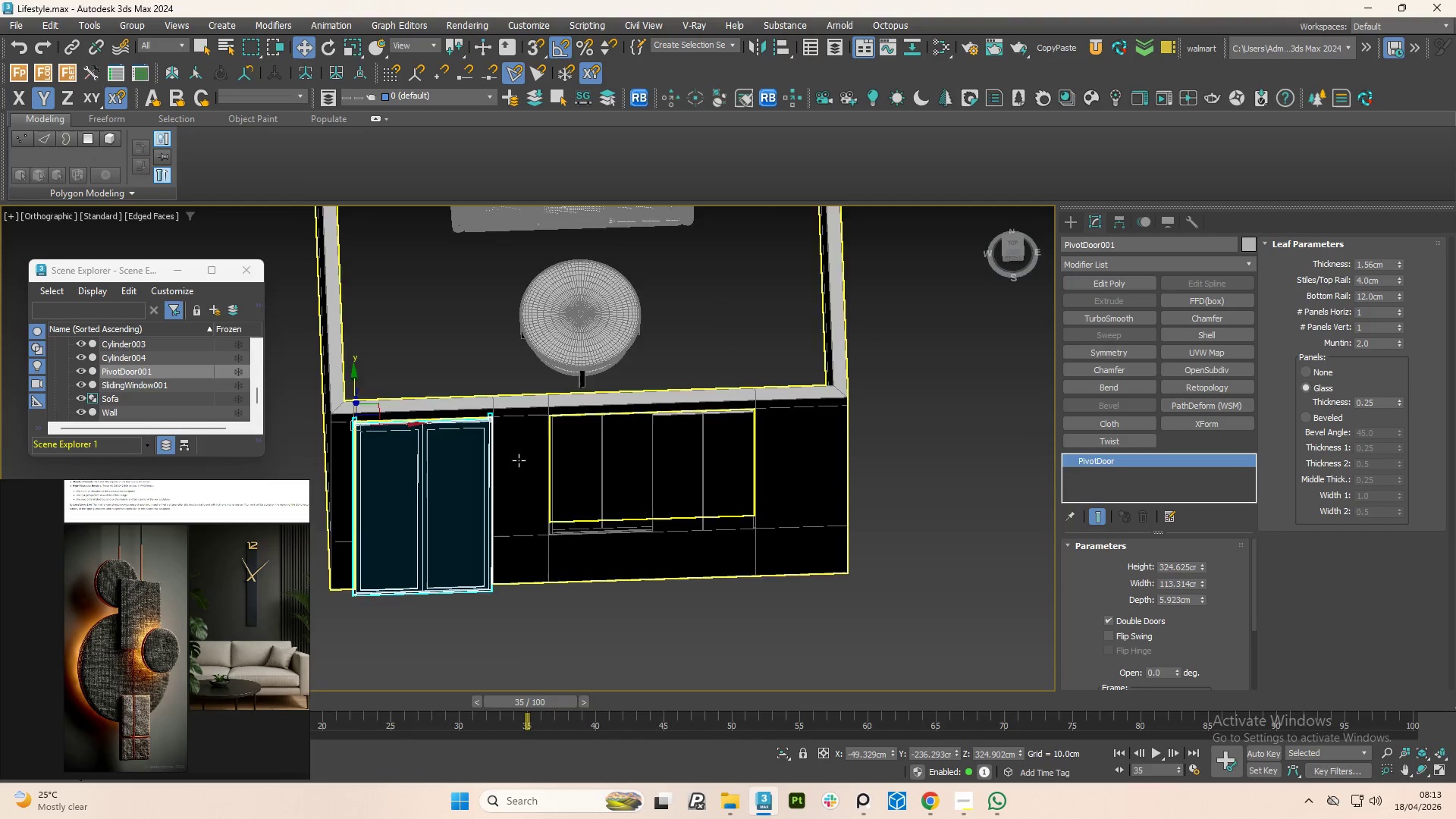 
hold_key(key=AltLeft, duration=2.25)
 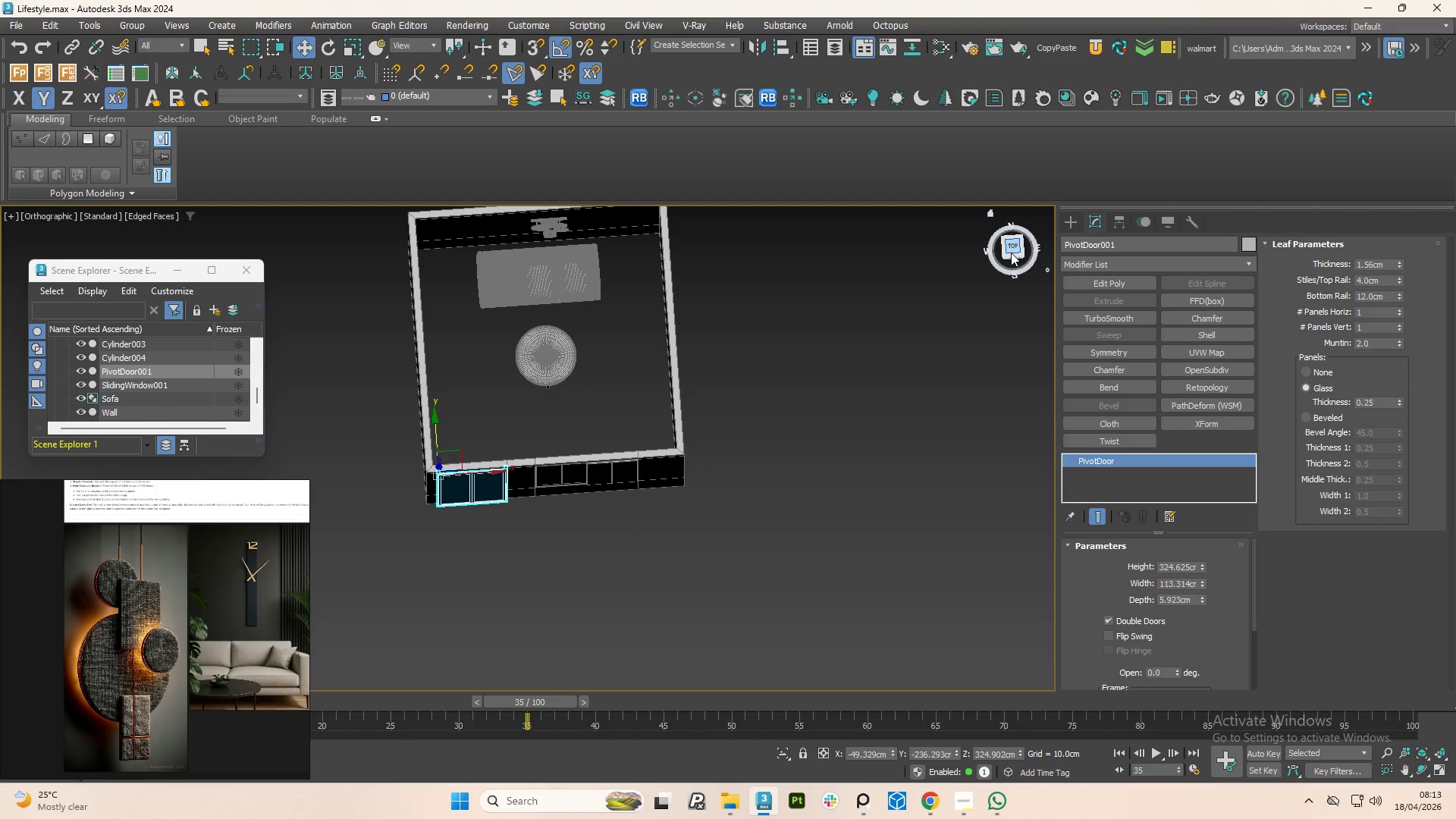 
scroll: coordinate [525, 473], scroll_direction: down, amount: 2.0
 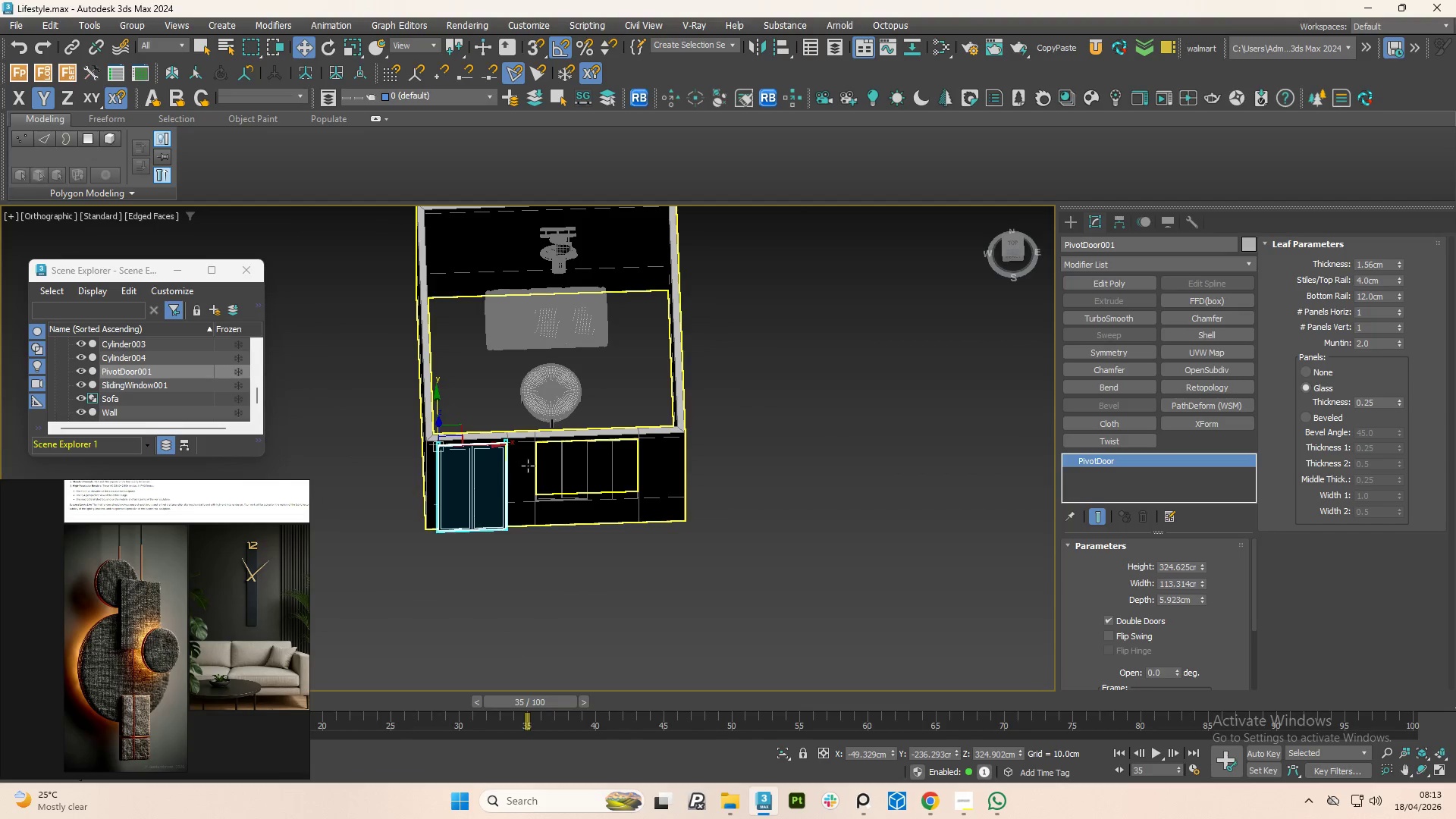 
left_click([1009, 247])
 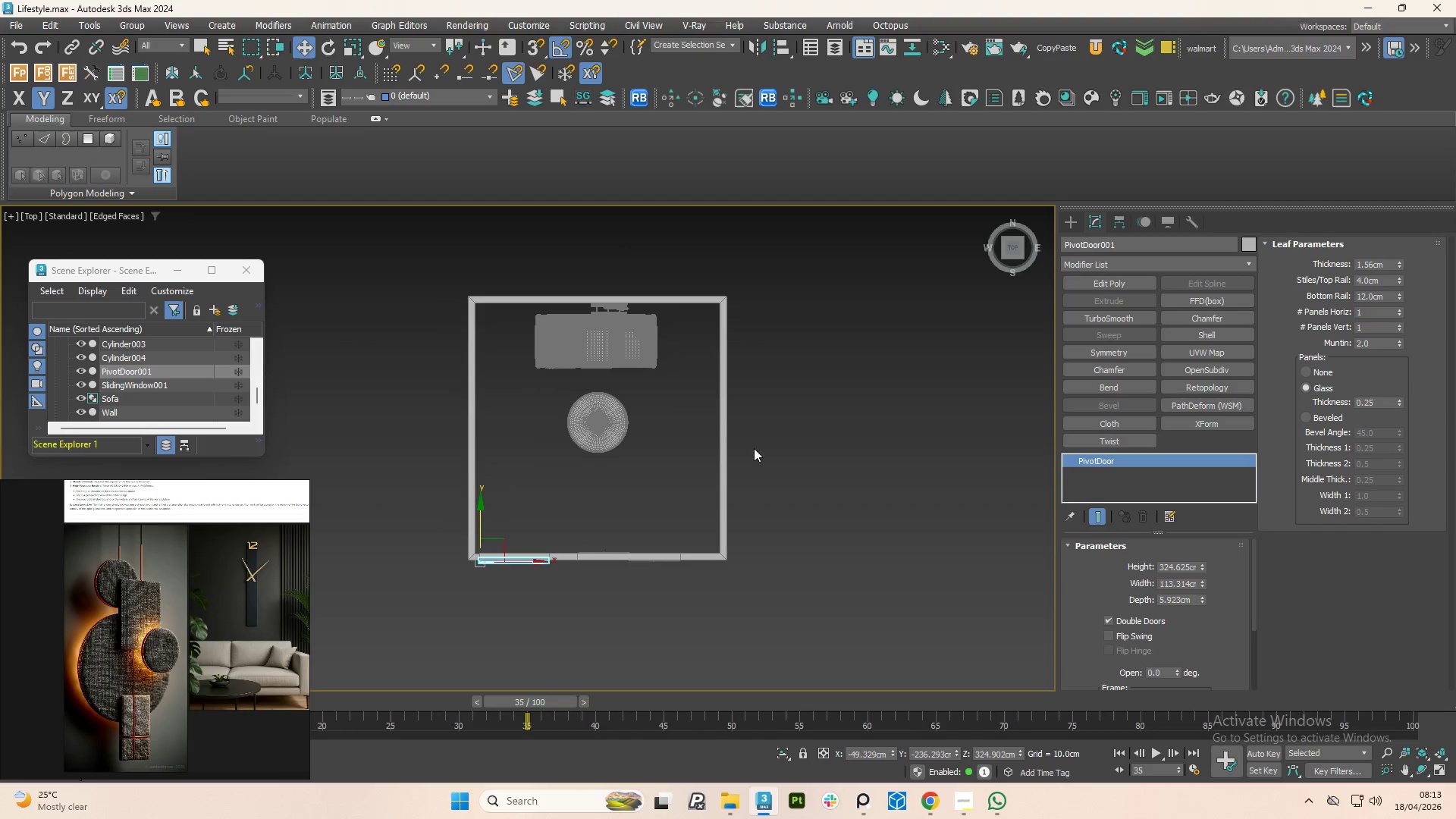 
key(Control+S)
 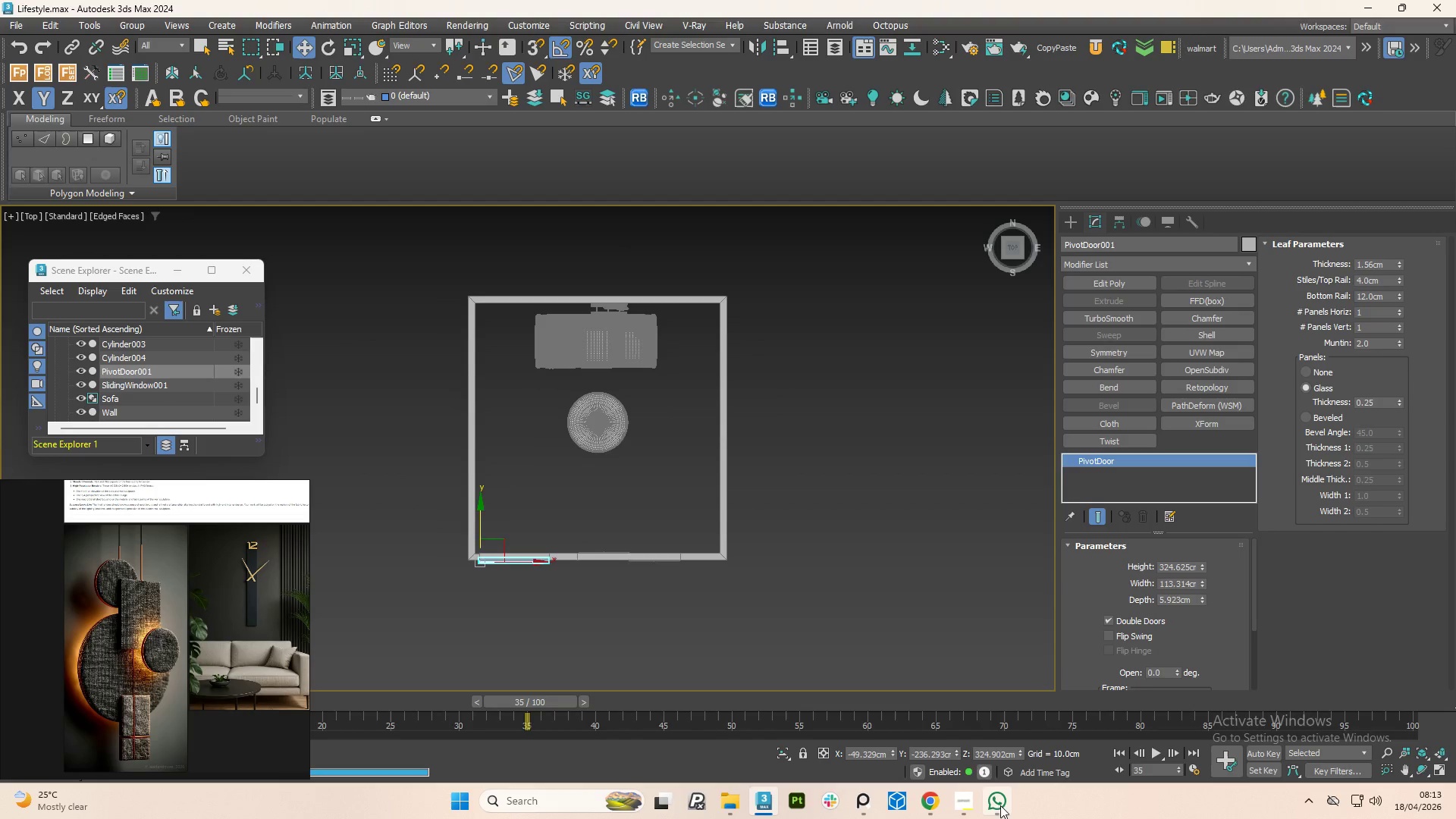 
left_click([971, 800])
 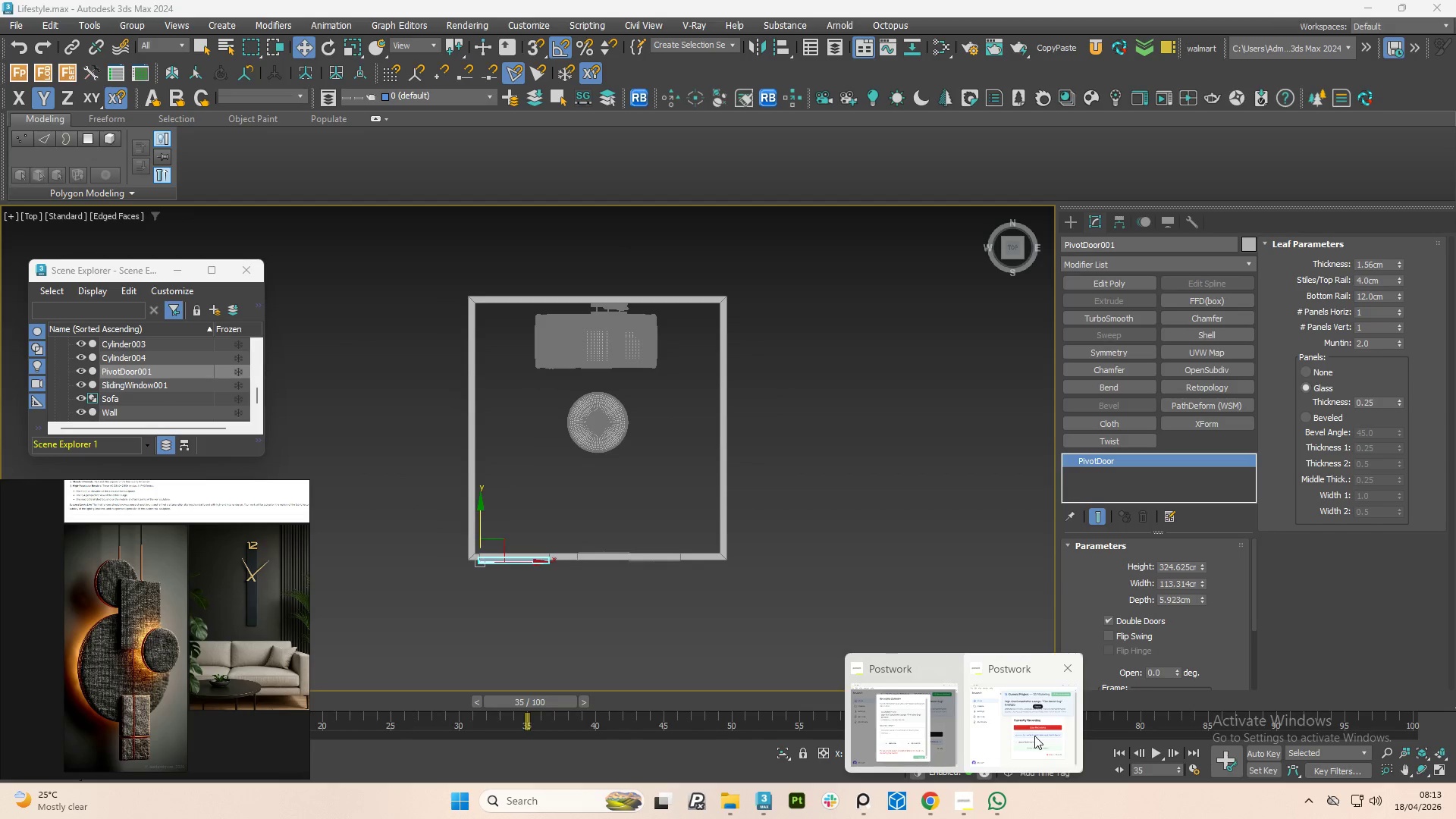 
left_click([1034, 736])